 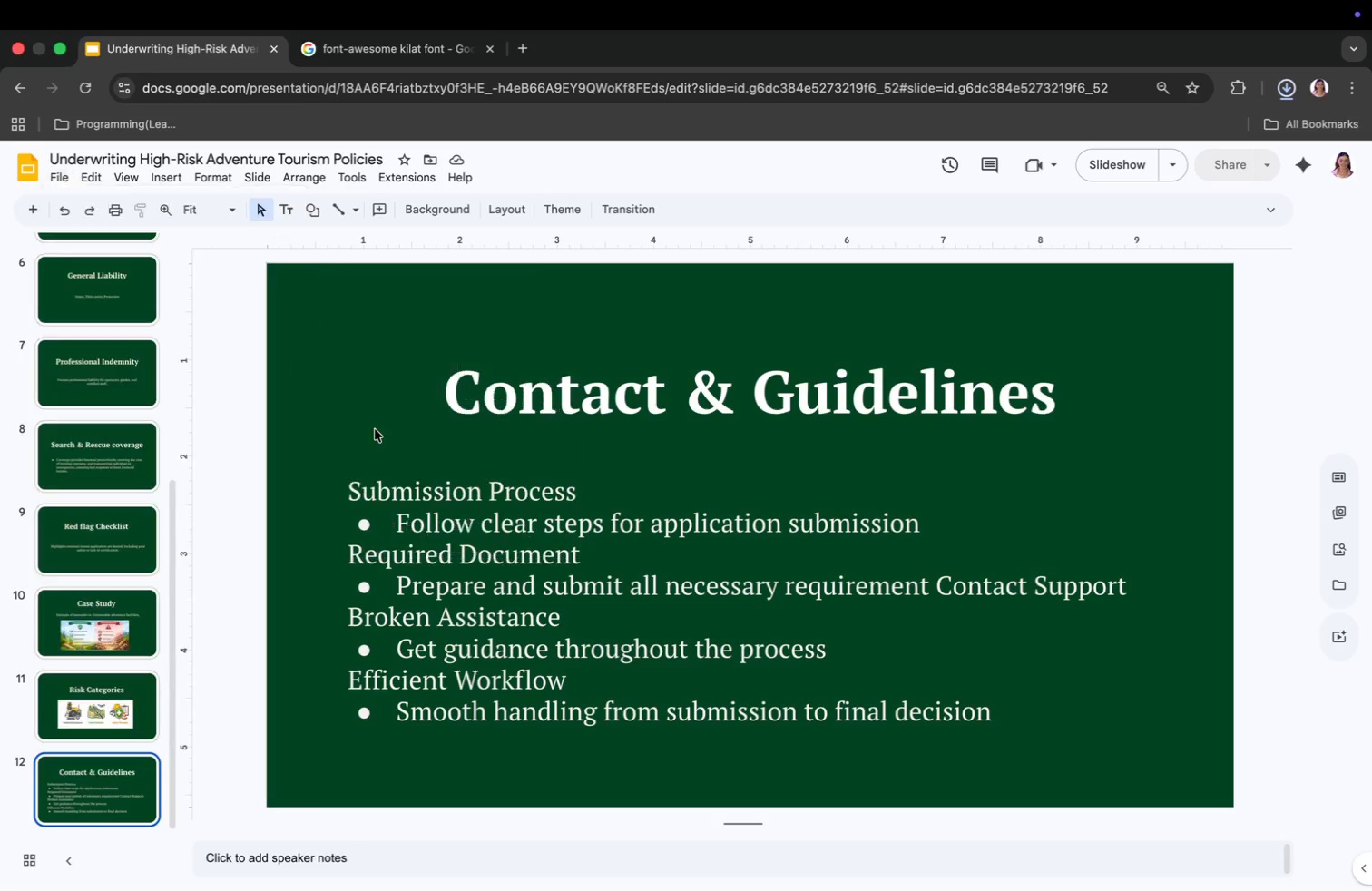 
left_click([1220, 160])
 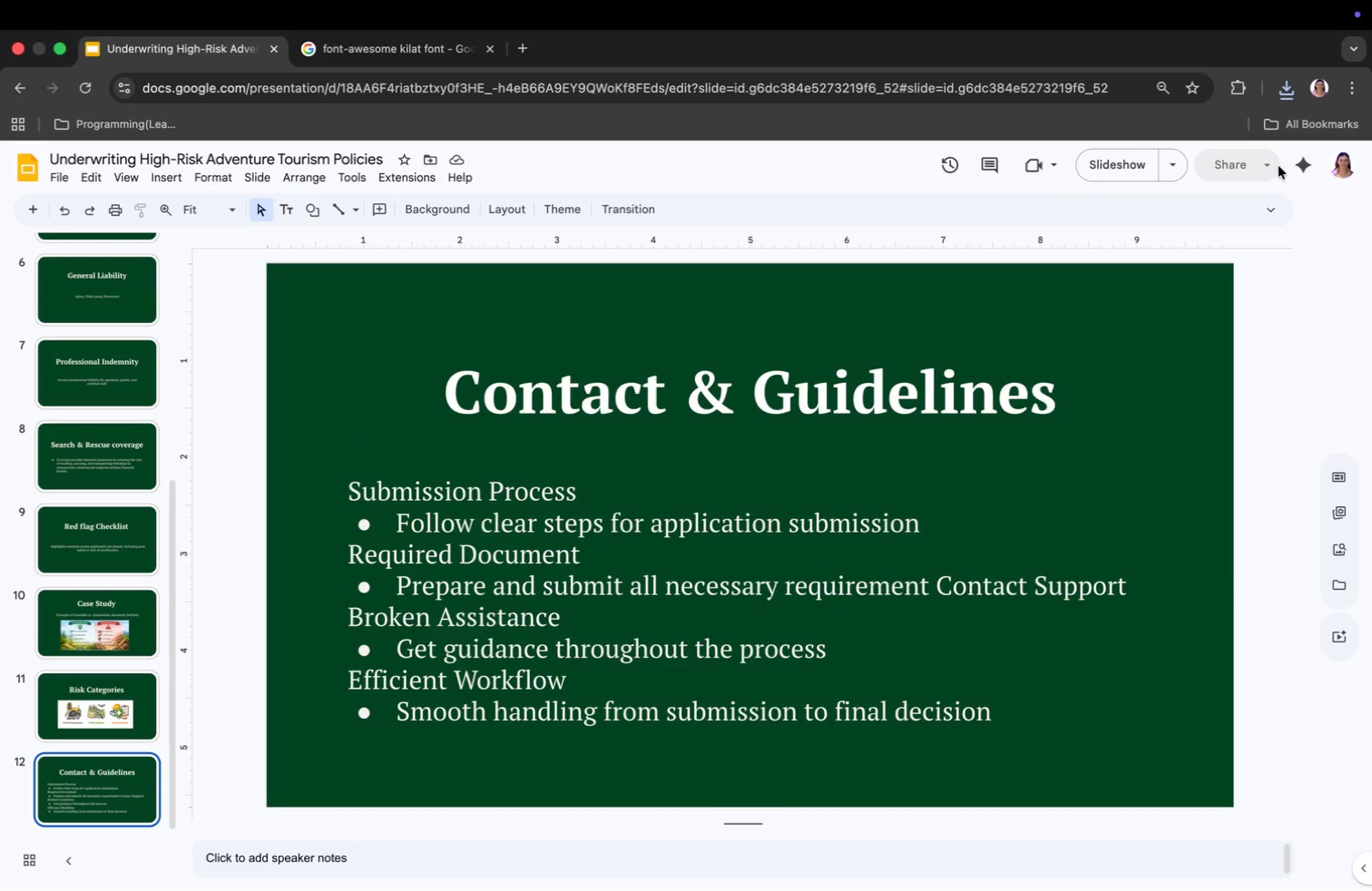 
left_click([1259, 162])
 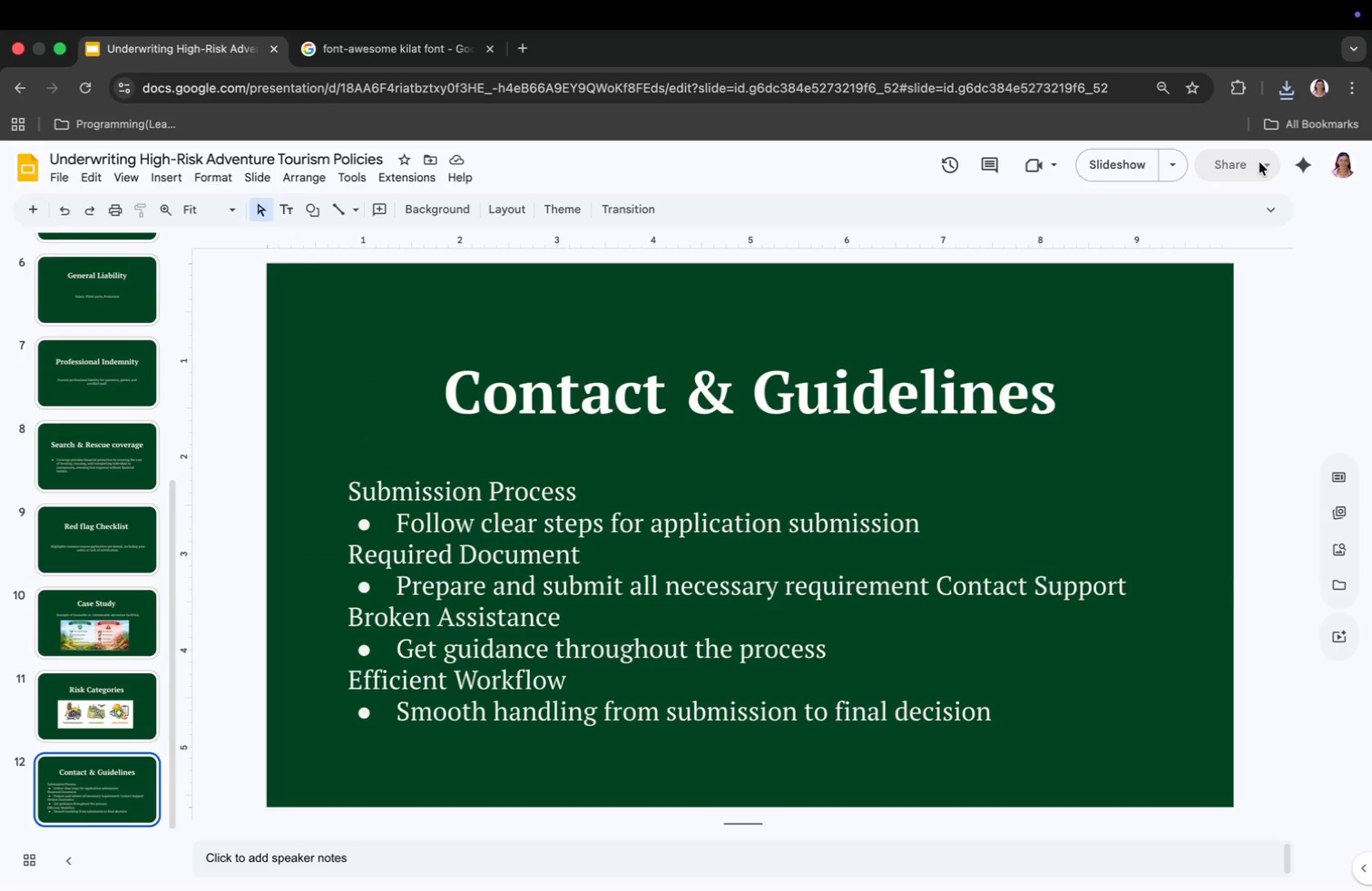 
left_click([1259, 162])
 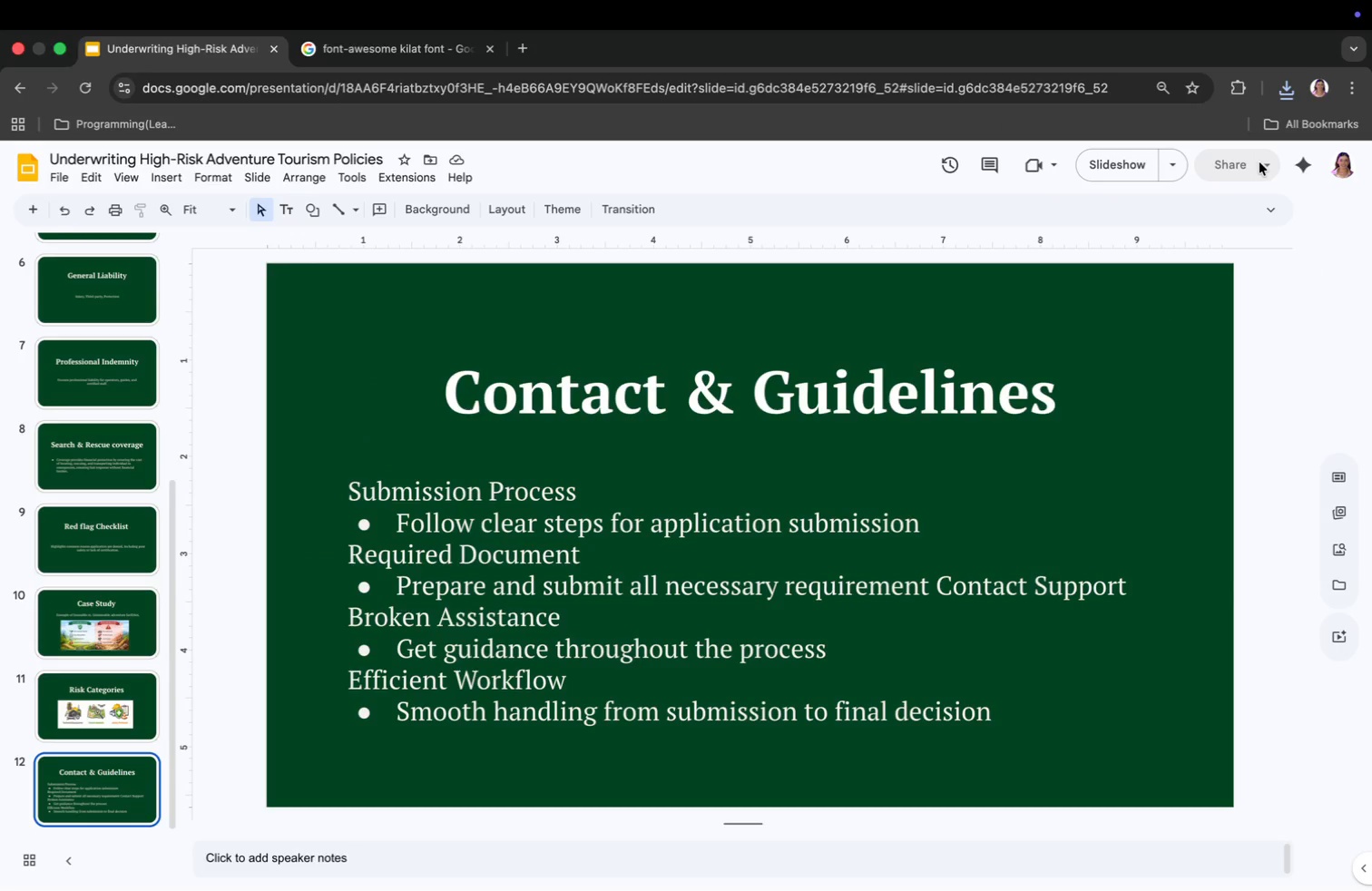 
left_click([1259, 162])
 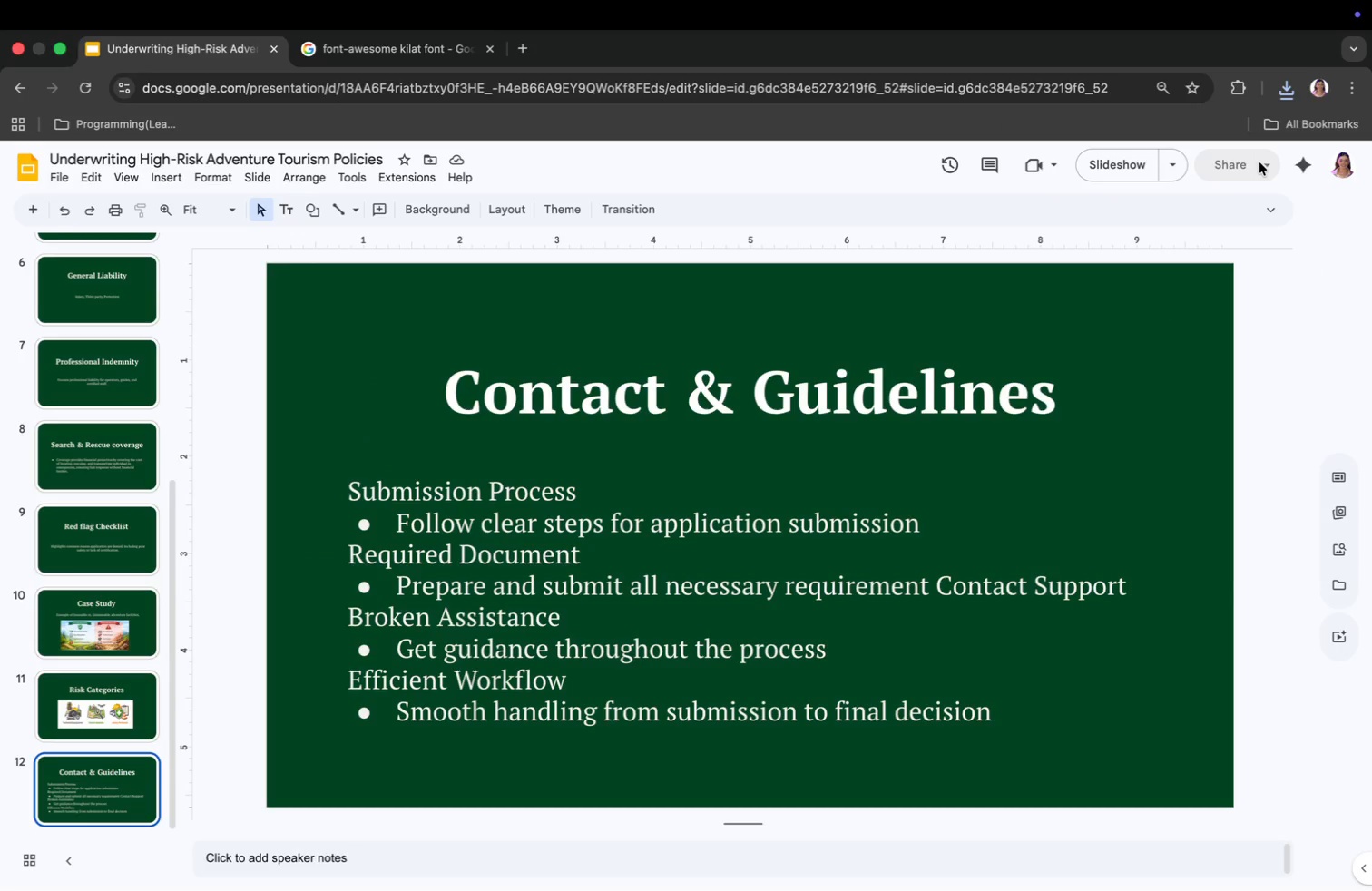 
left_click([1259, 162])
 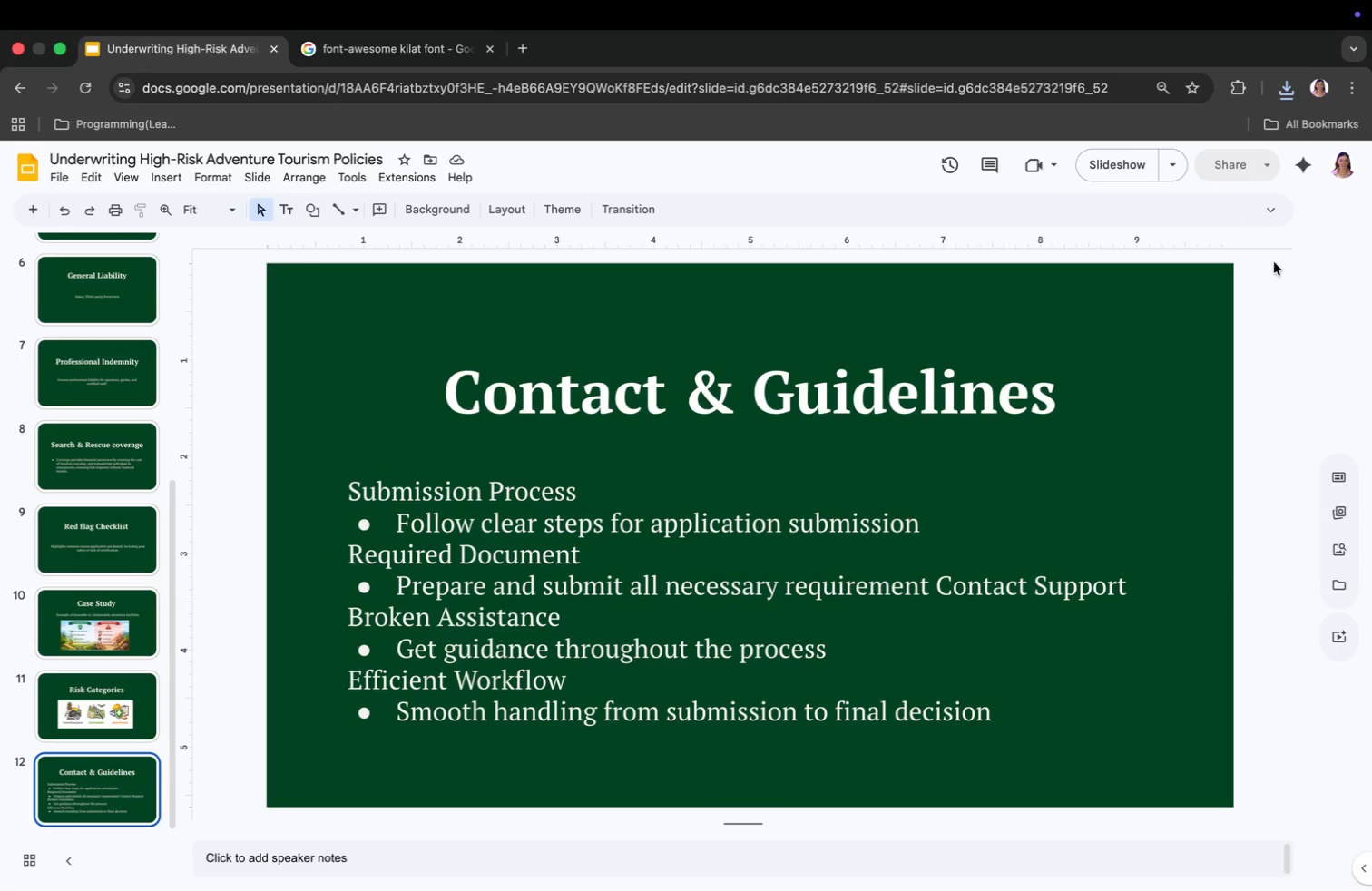 
left_click([1280, 288])
 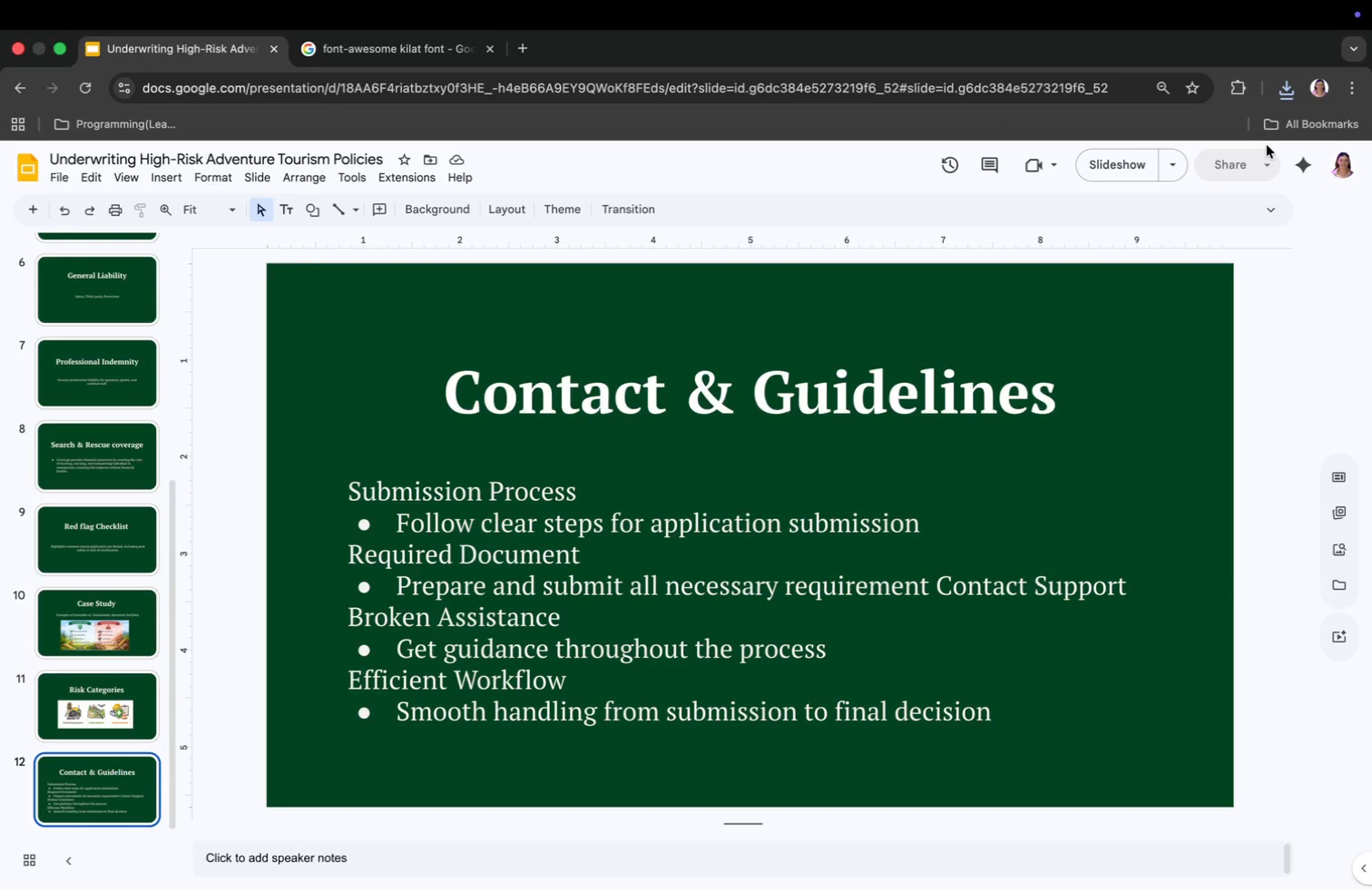 
left_click([1264, 159])
 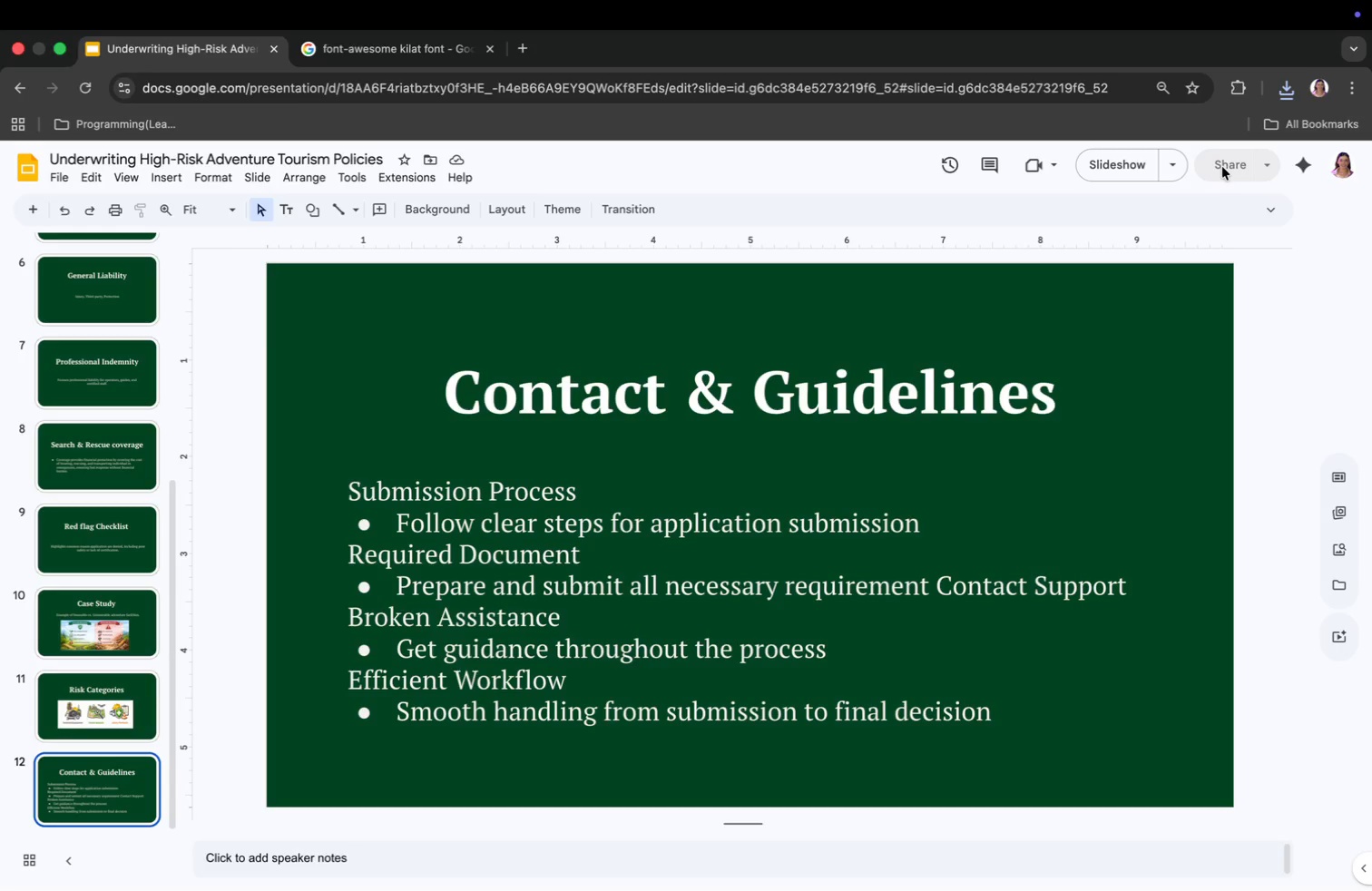 
left_click([1262, 163])
 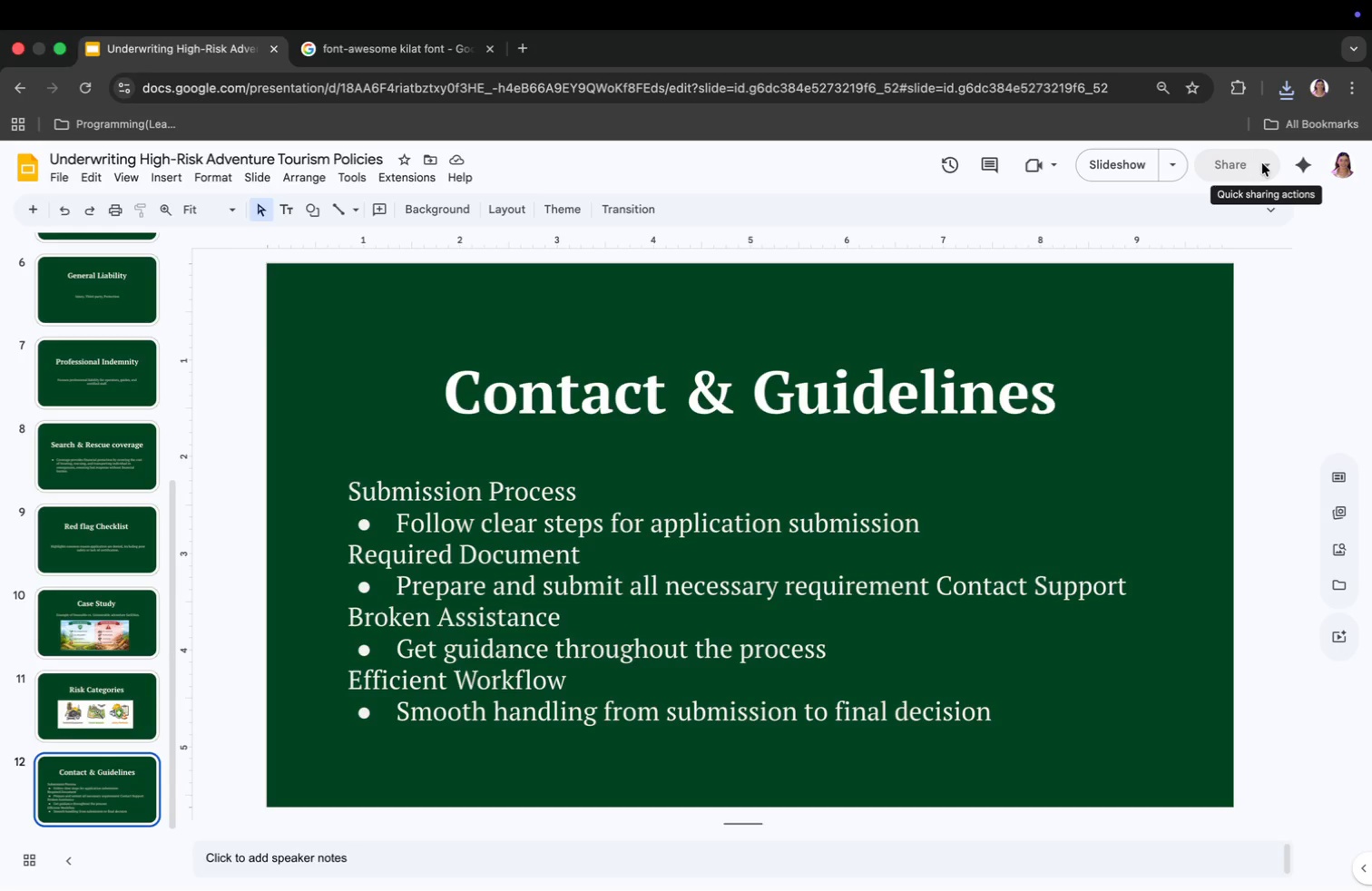 
left_click([1262, 163])
 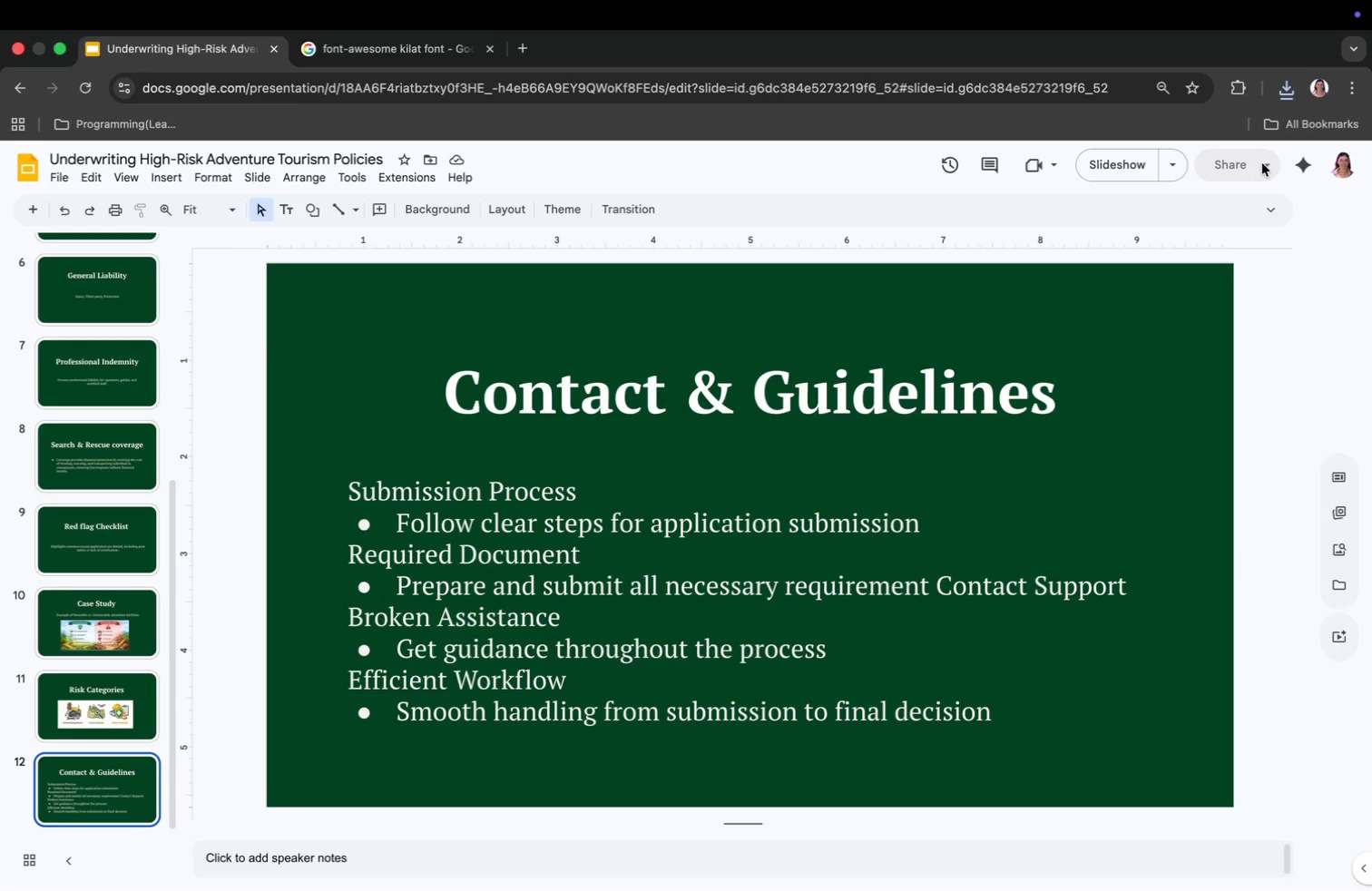 
right_click([1262, 163])
 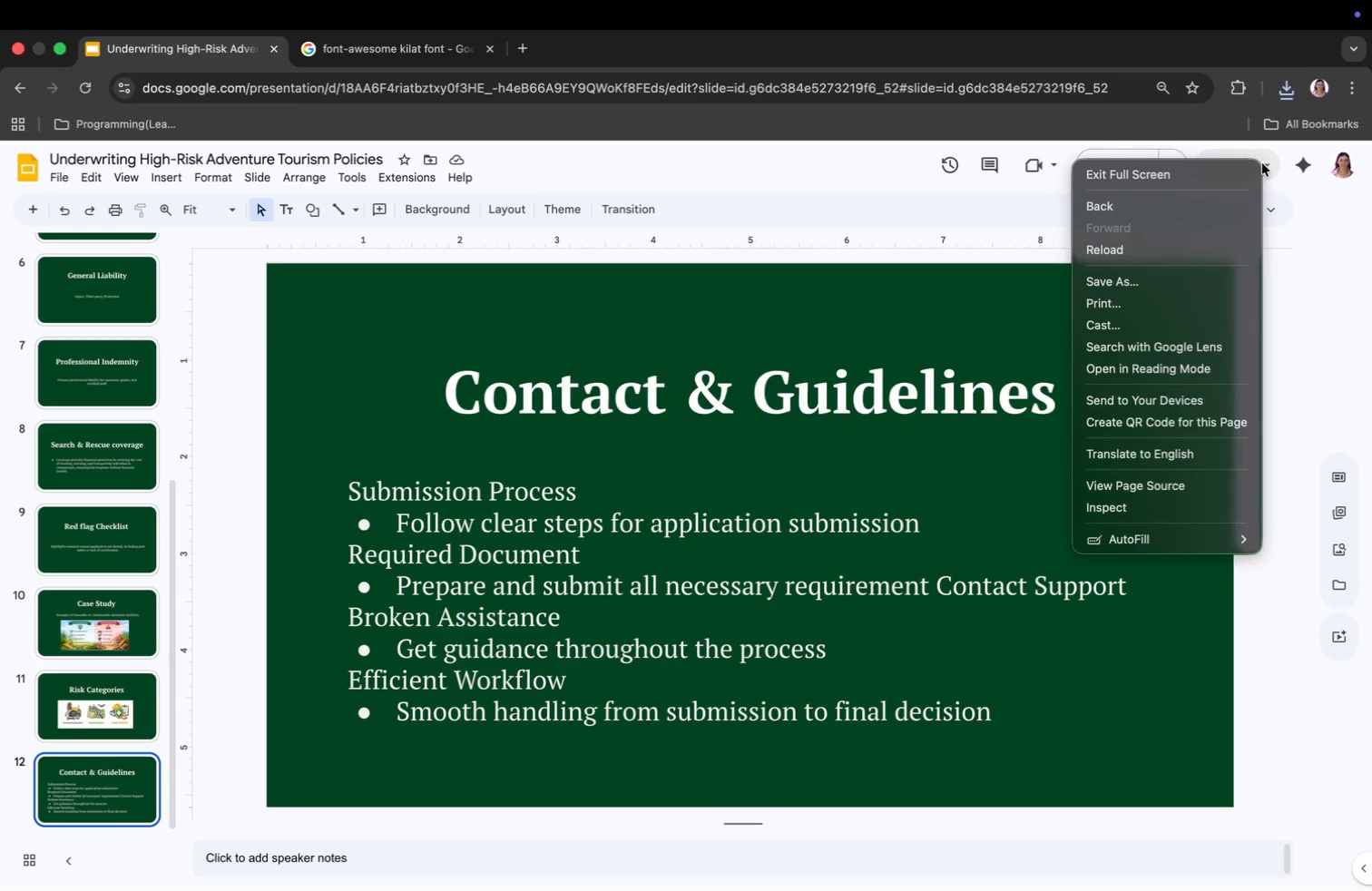 
left_click([1262, 163])
 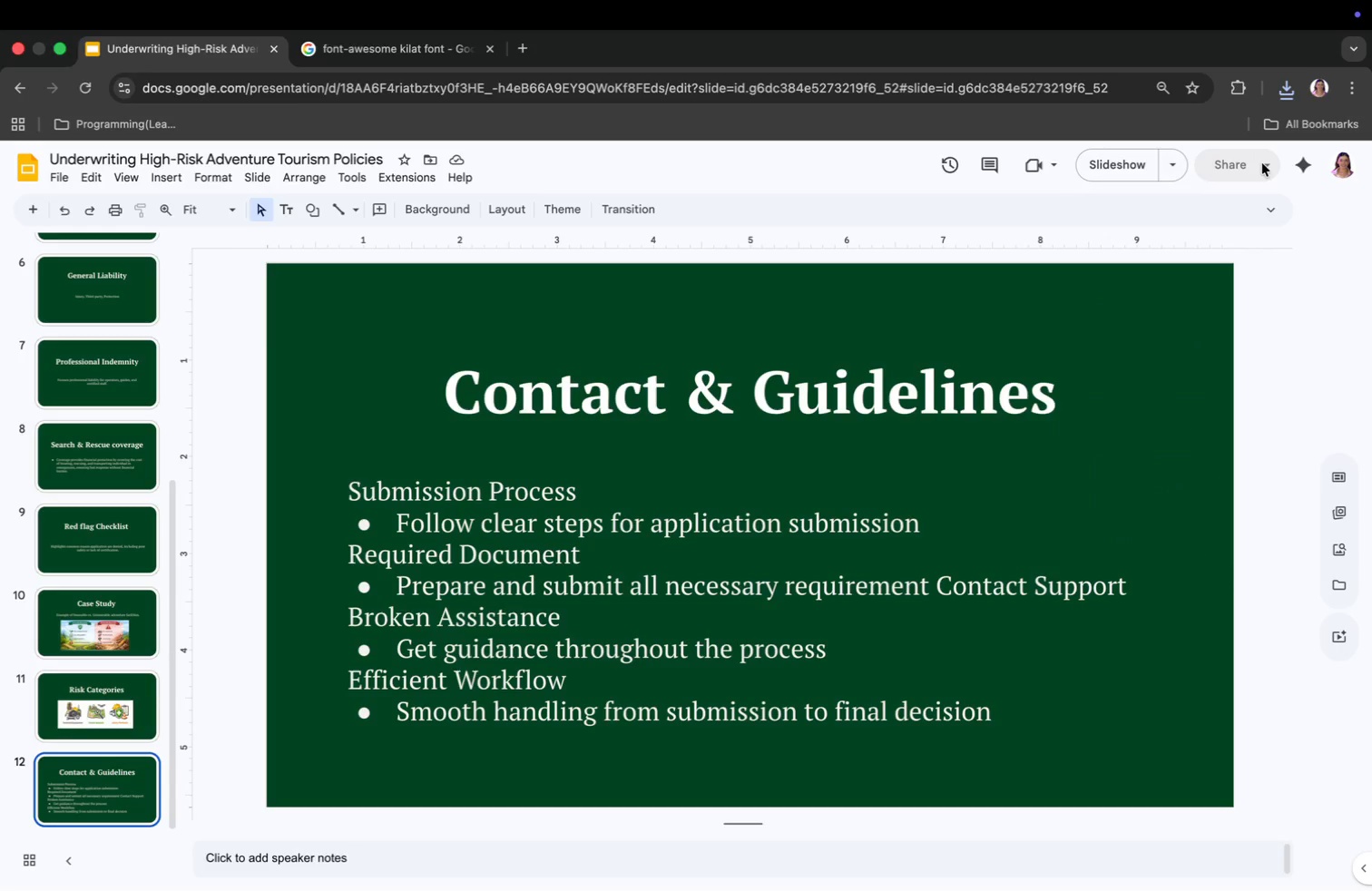 
left_click([1262, 163])
 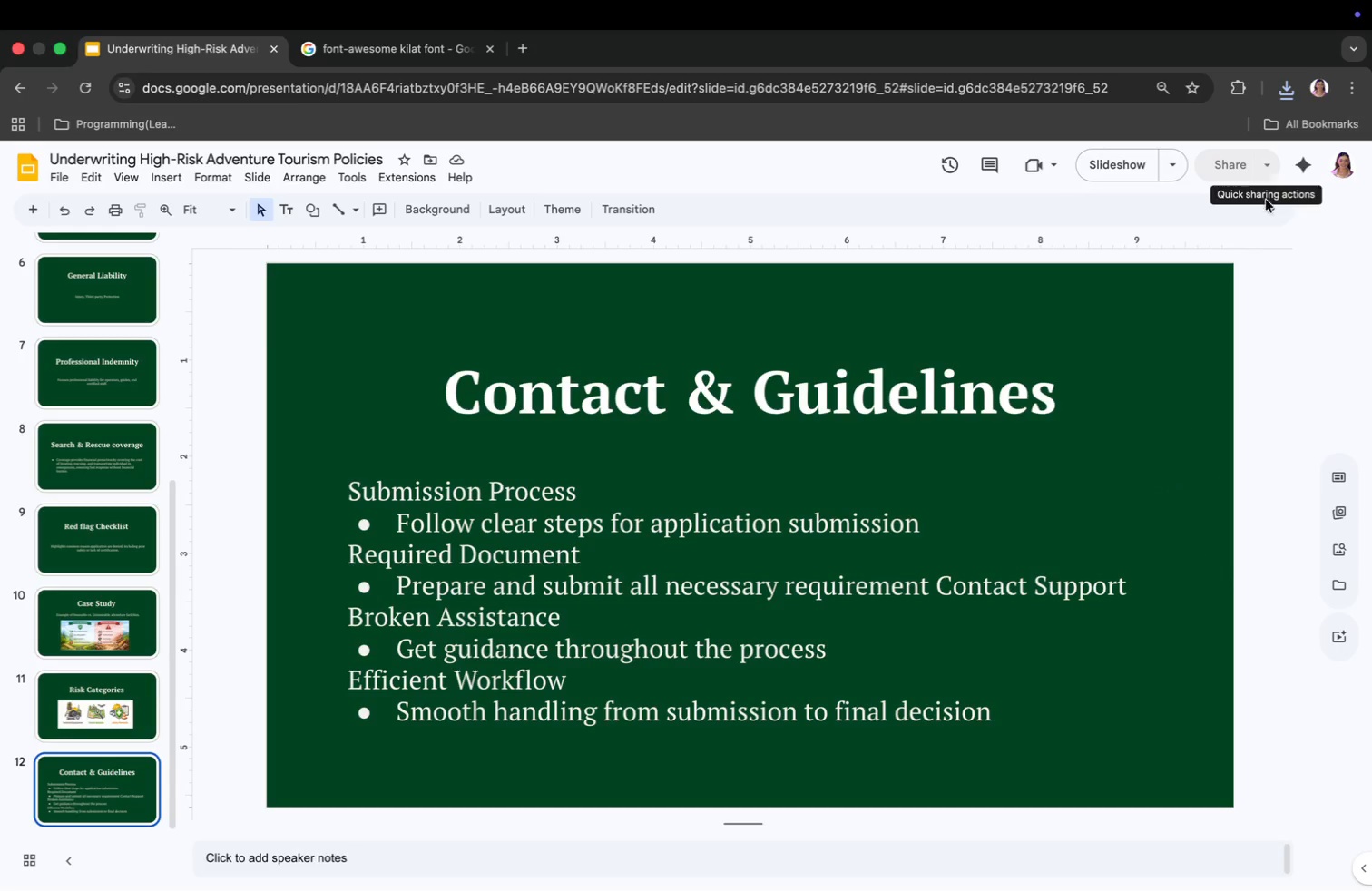 
left_click([1278, 367])
 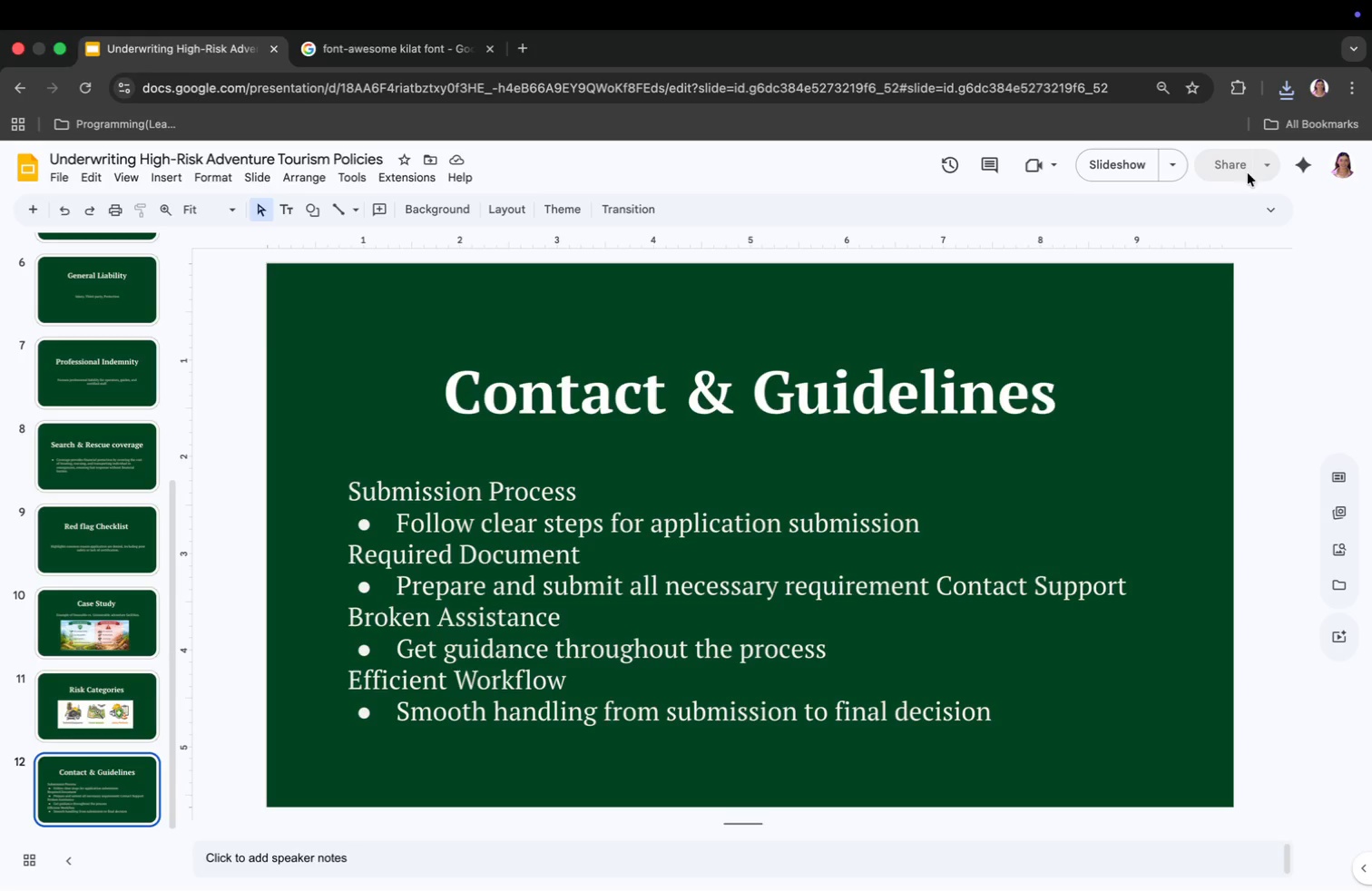 
left_click([1269, 158])
 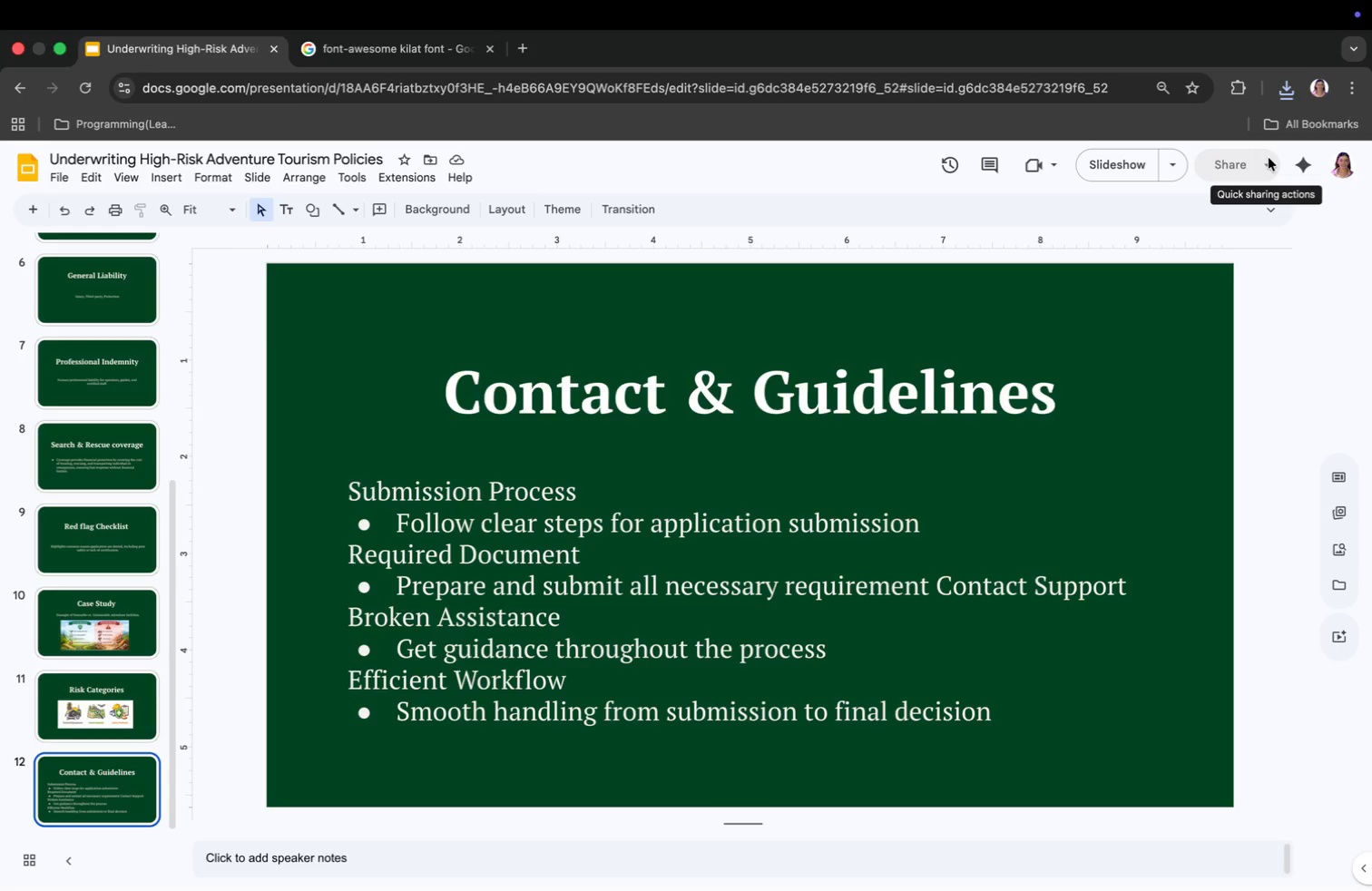 
left_click([1269, 158])
 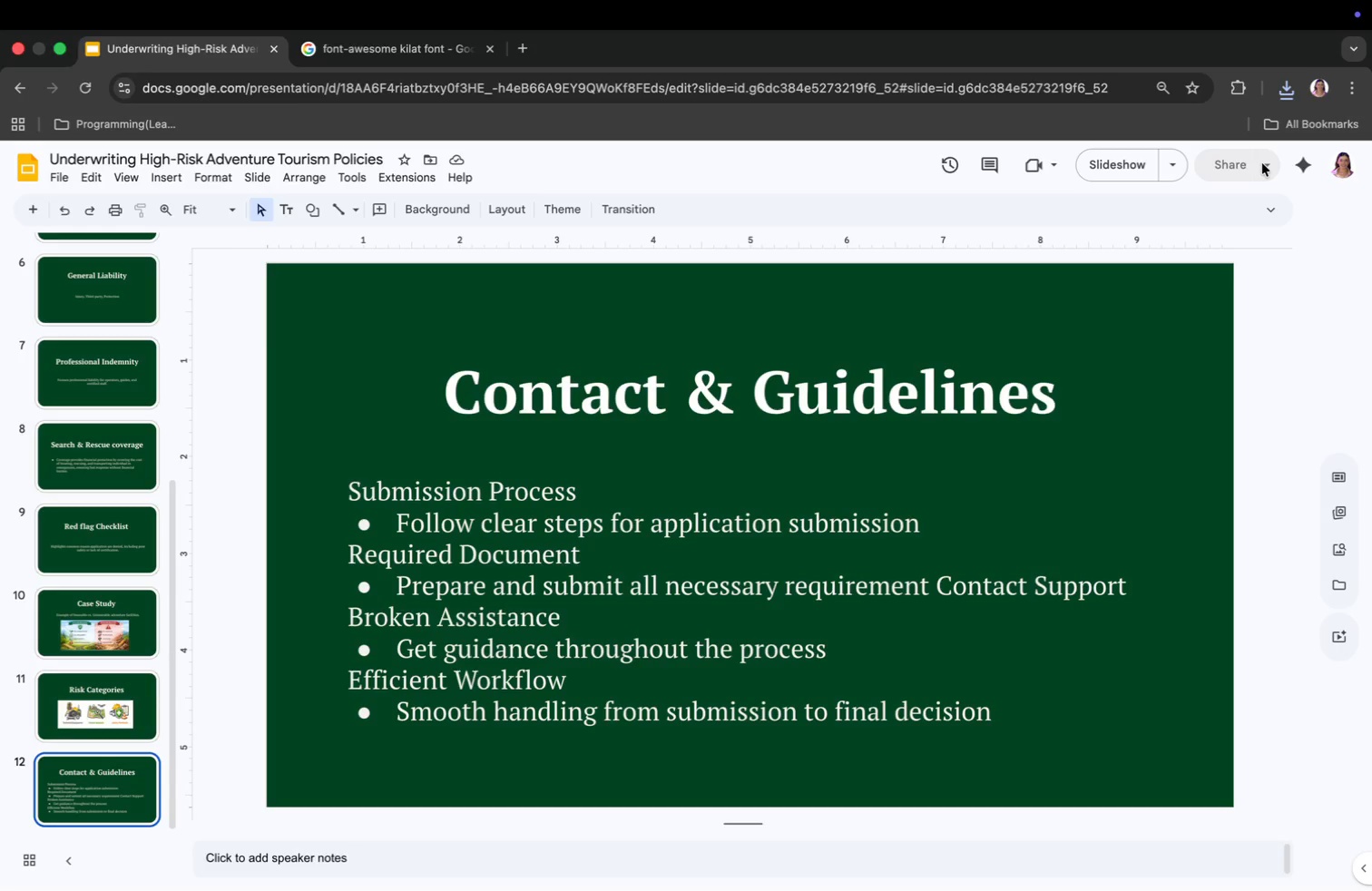 
key(Meta+CommandLeft)
 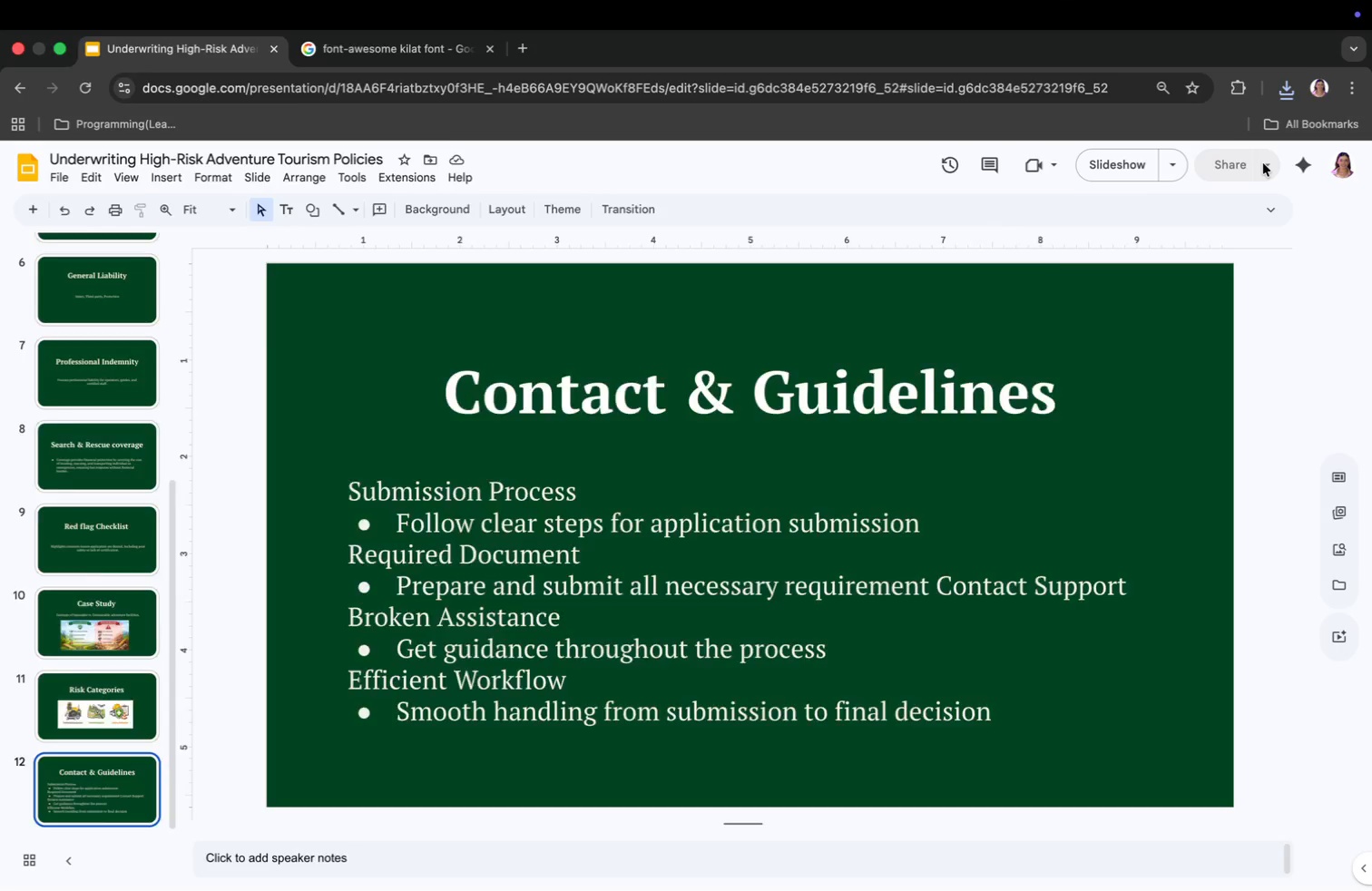 
key(Meta+Z)
 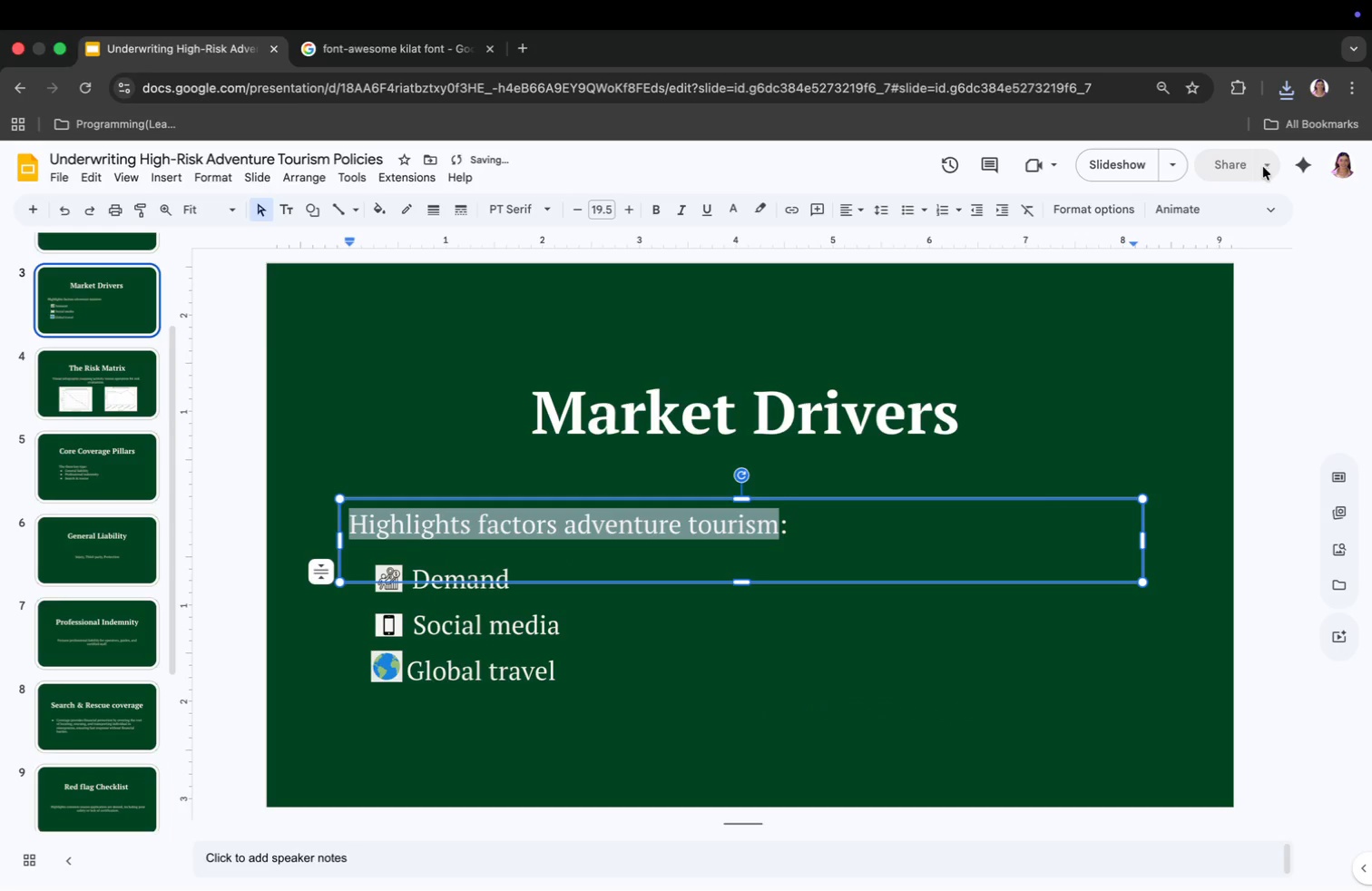 